 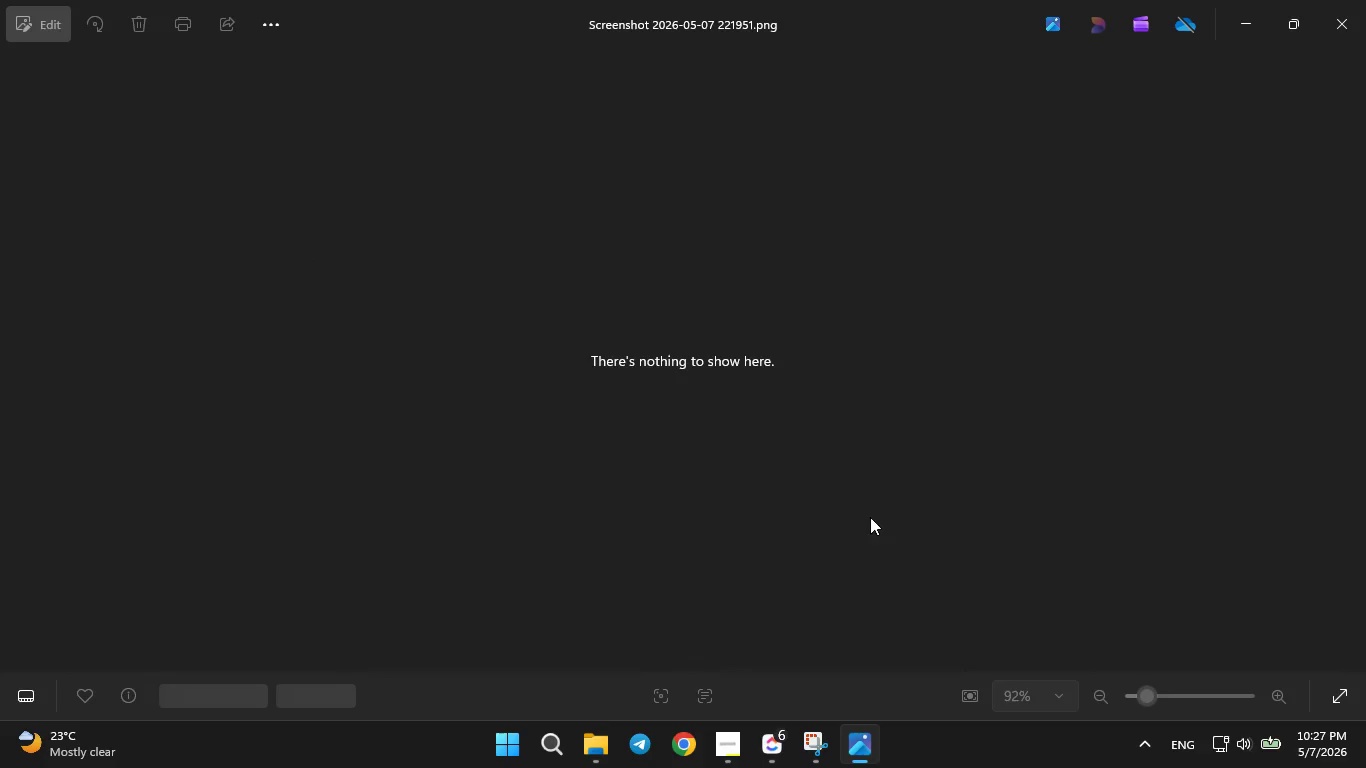 
left_click([1365, 0])
 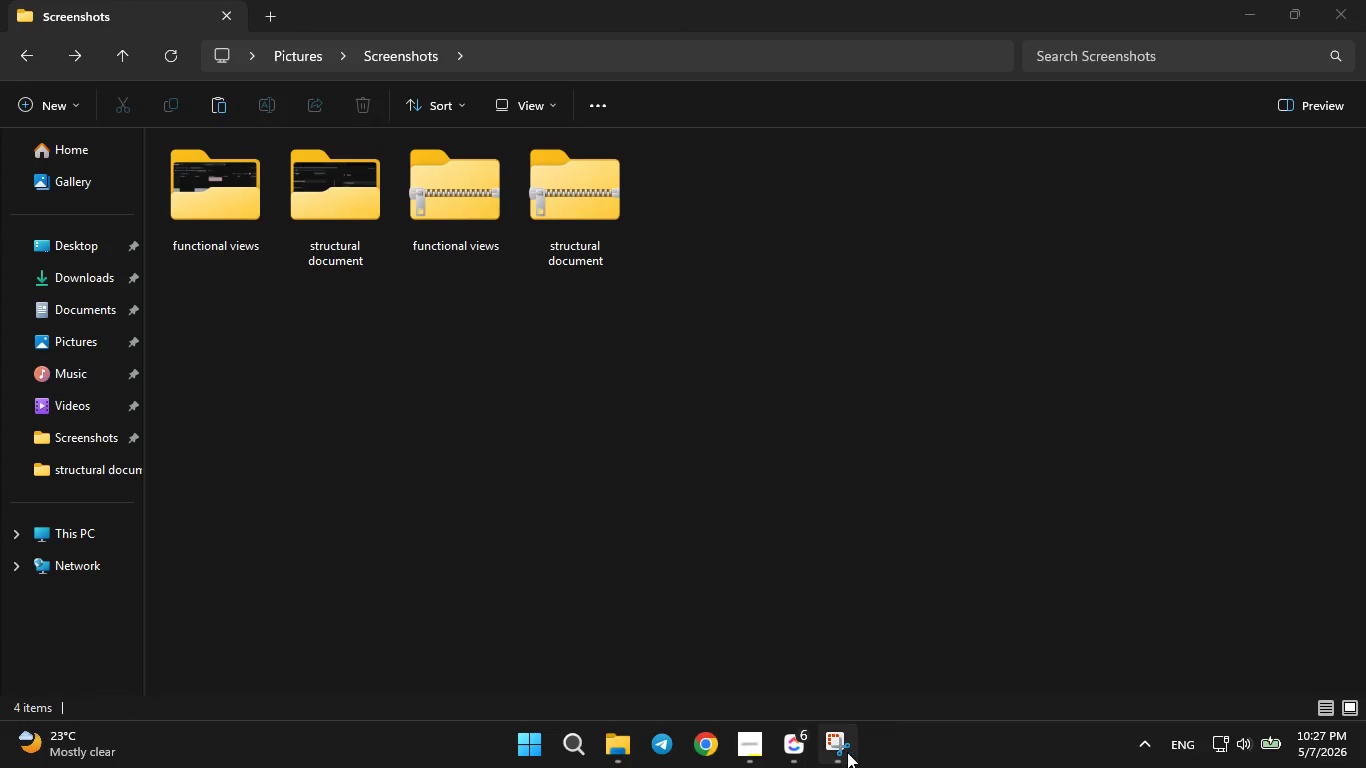 
left_click([847, 752])
 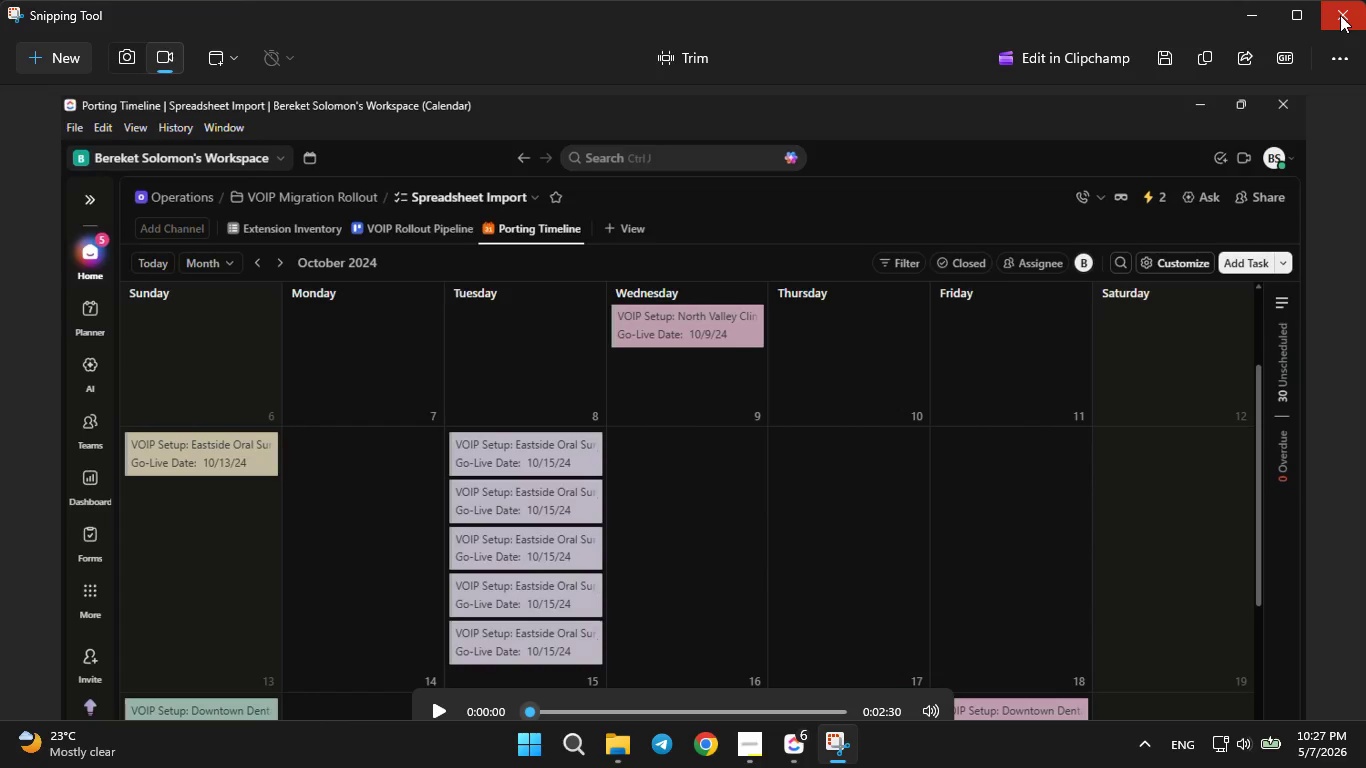 
left_click([1340, 9])
 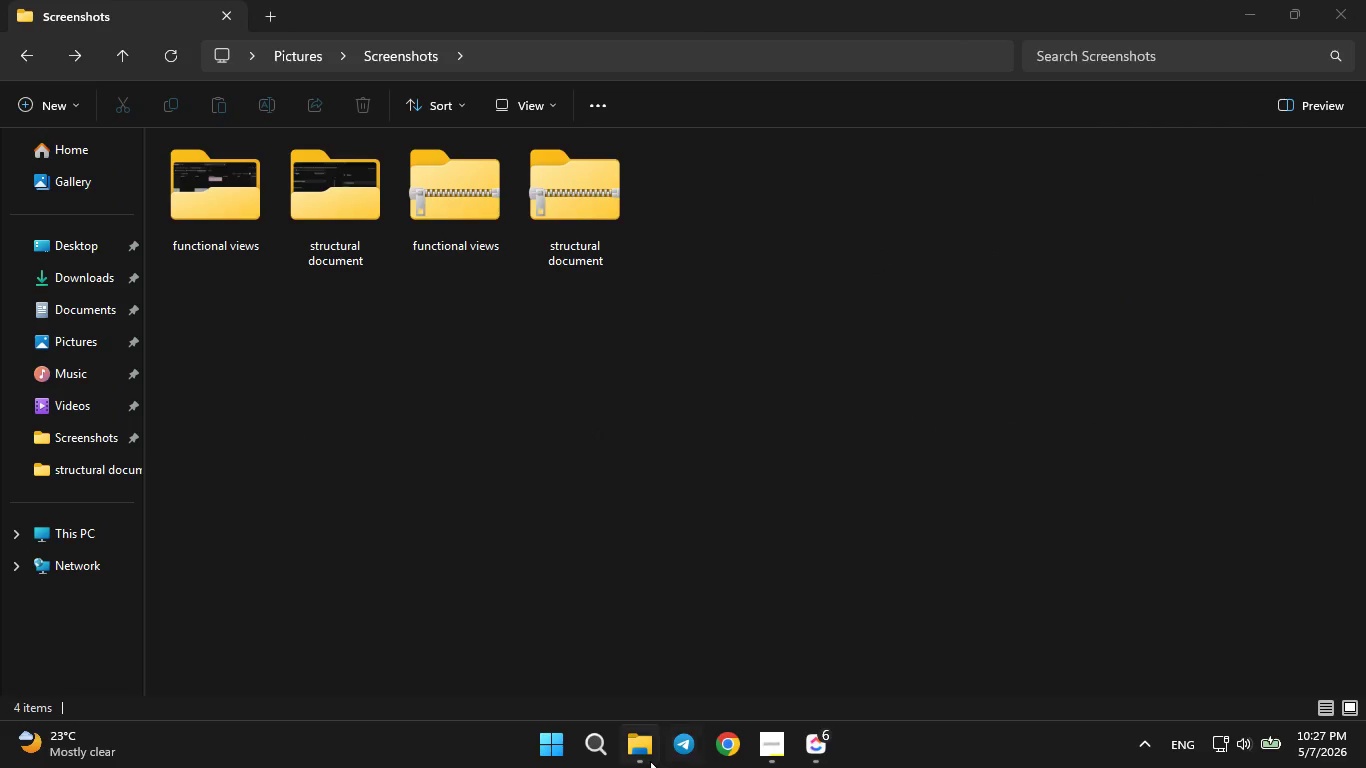 
left_click([641, 751])
 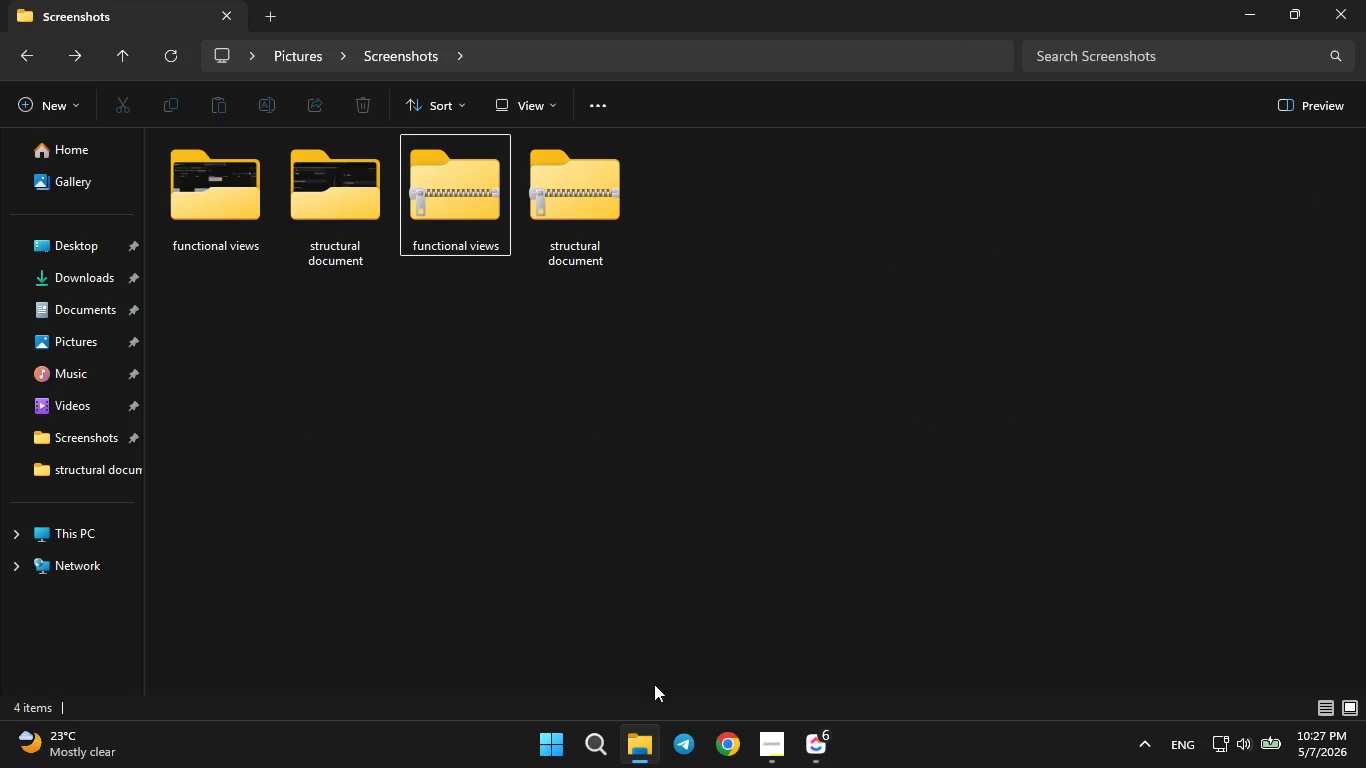 
left_click([638, 748])
 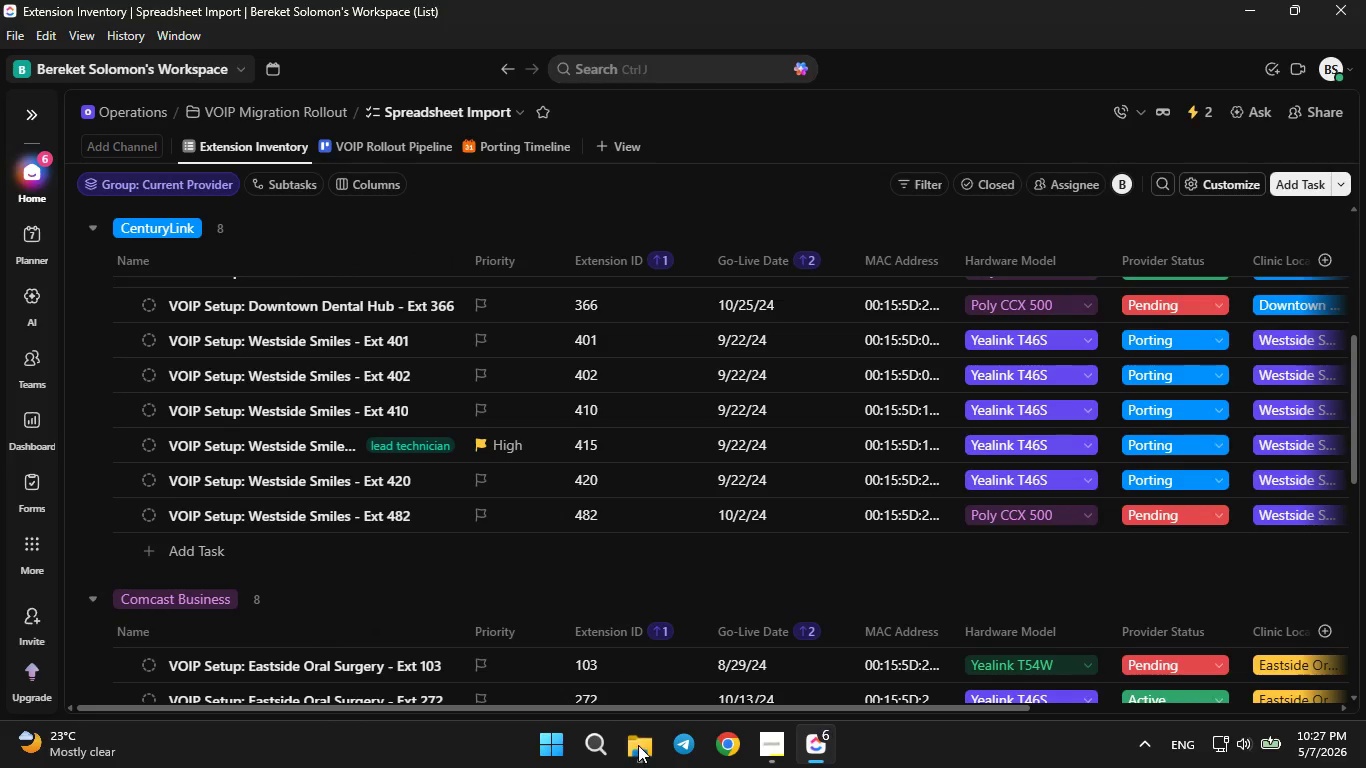 
double_click([638, 743])
 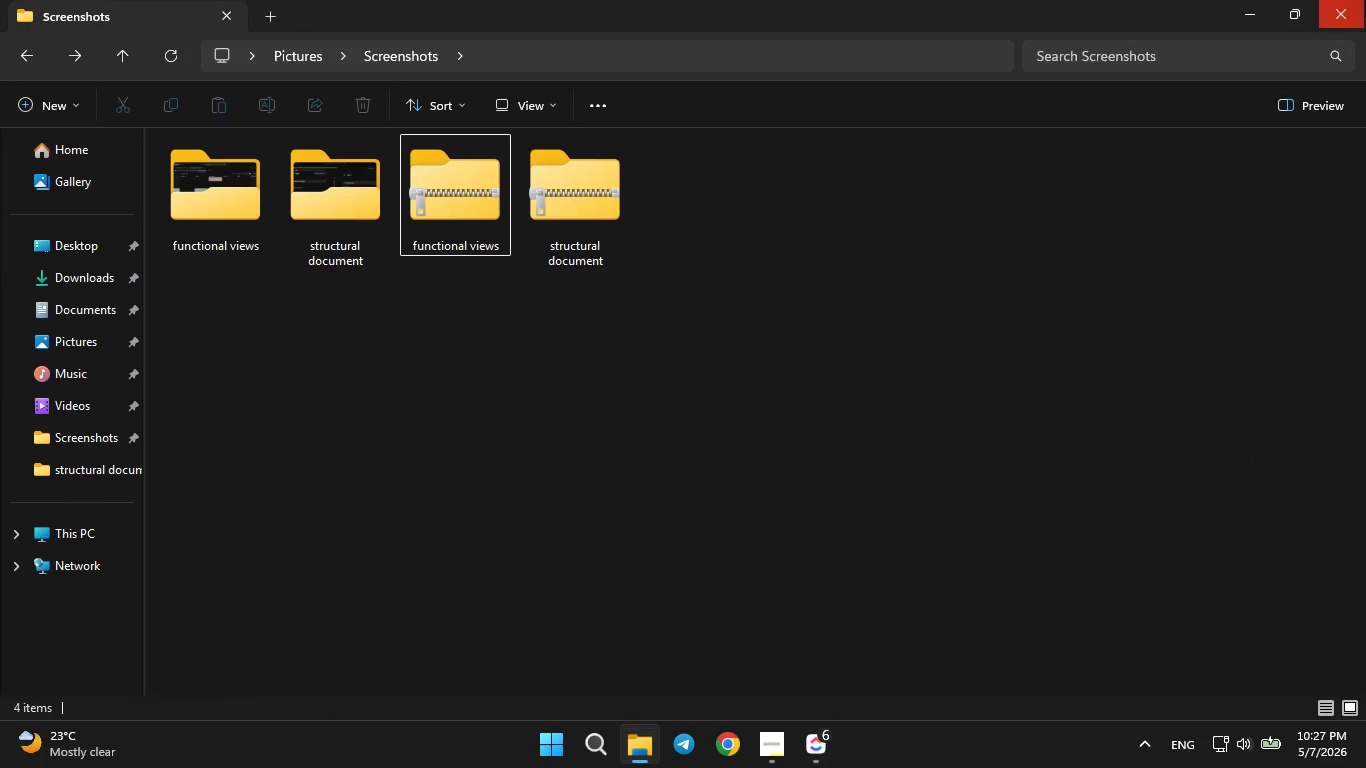 
left_click([1365, 0])
 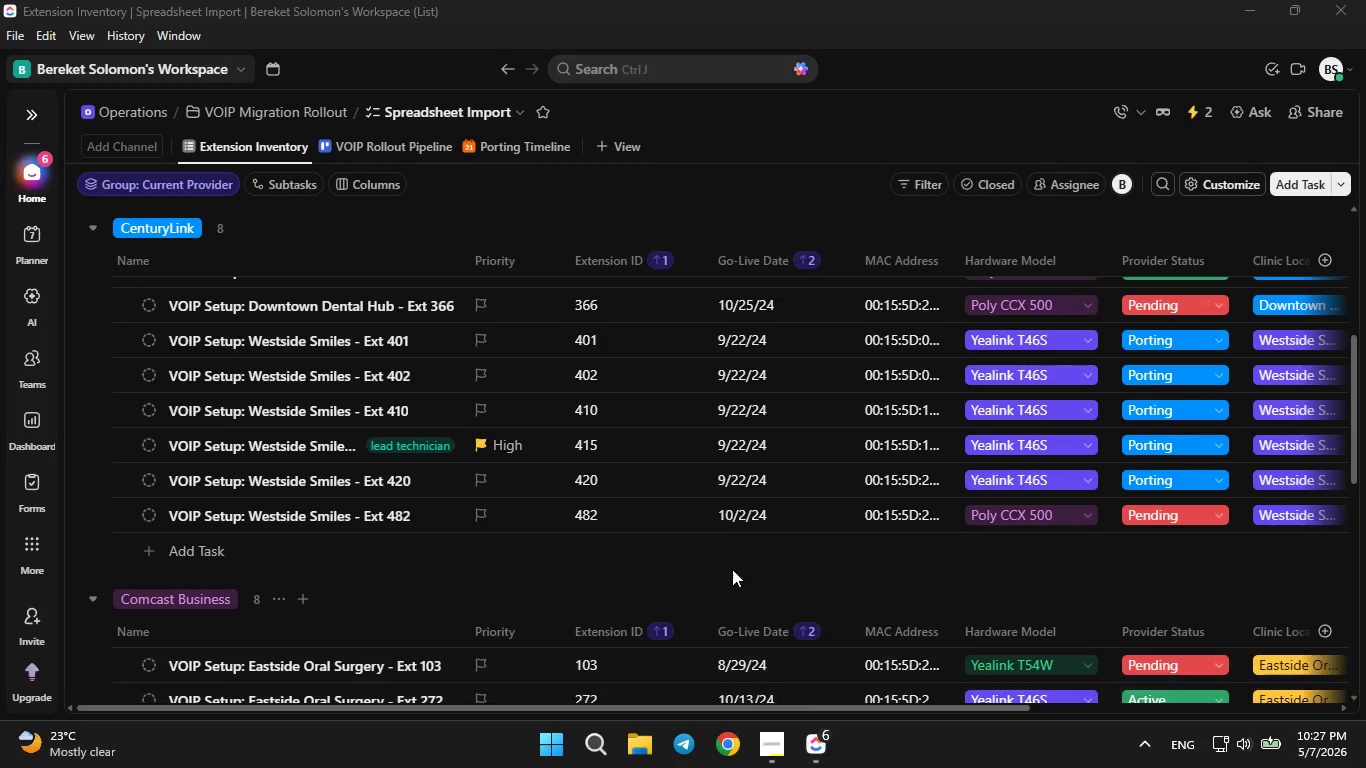 
scroll: coordinate [571, 472], scroll_direction: up, amount: 1.0
 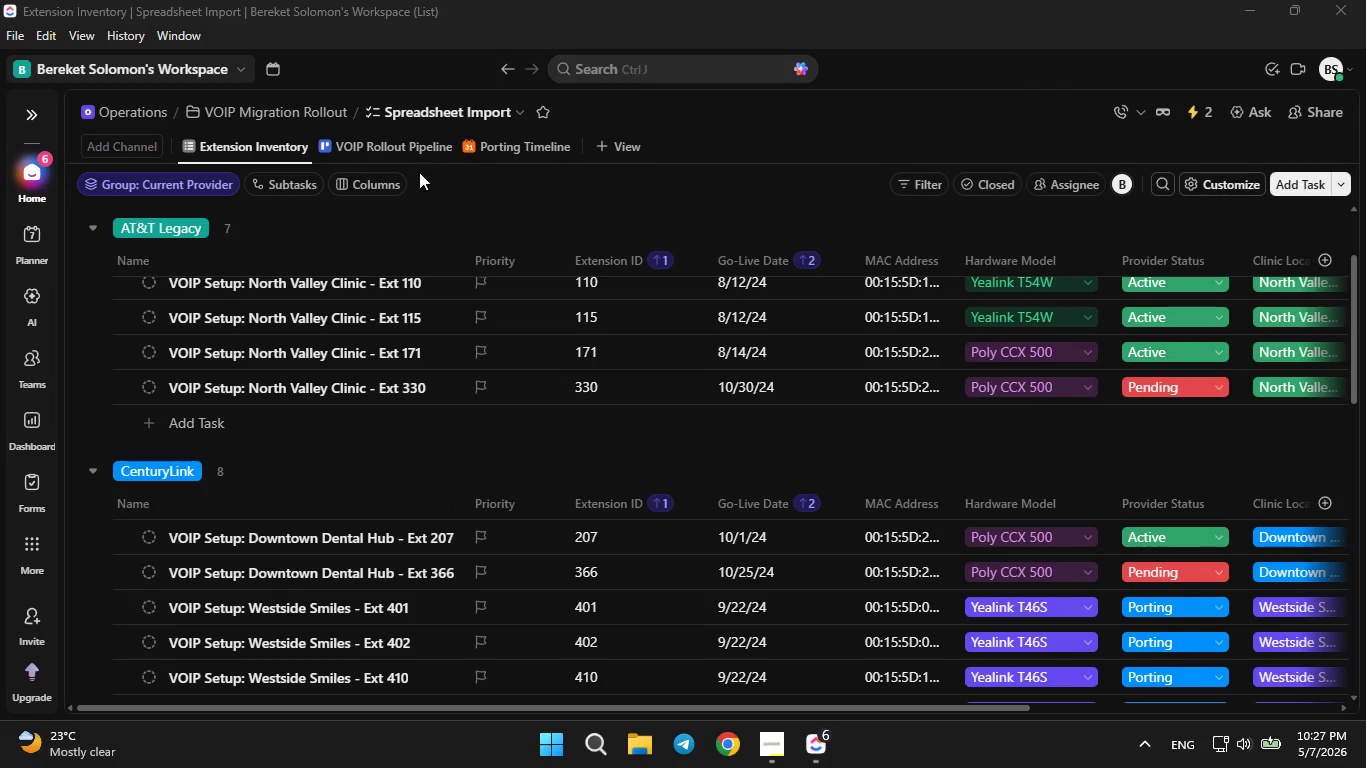 
left_click([414, 145])
 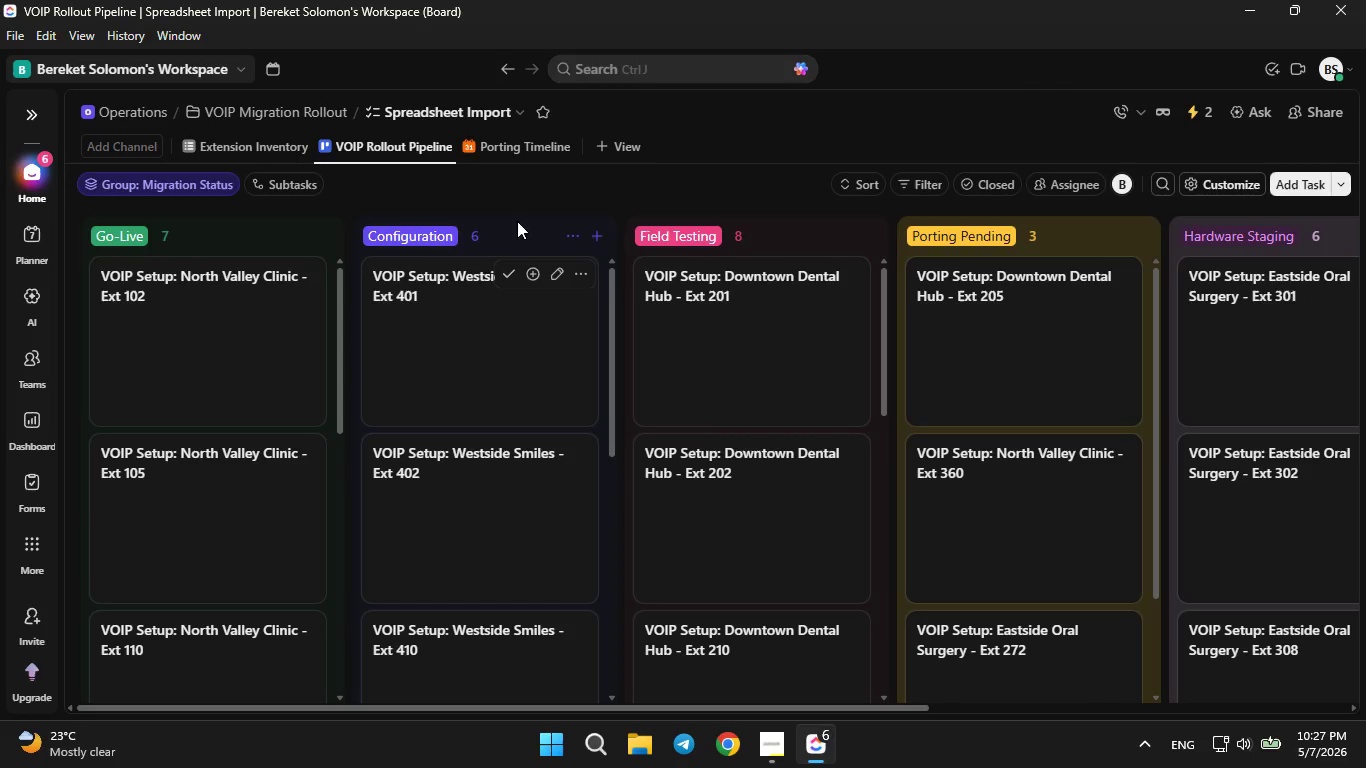 
scroll: coordinate [461, 368], scroll_direction: up, amount: 1.0
 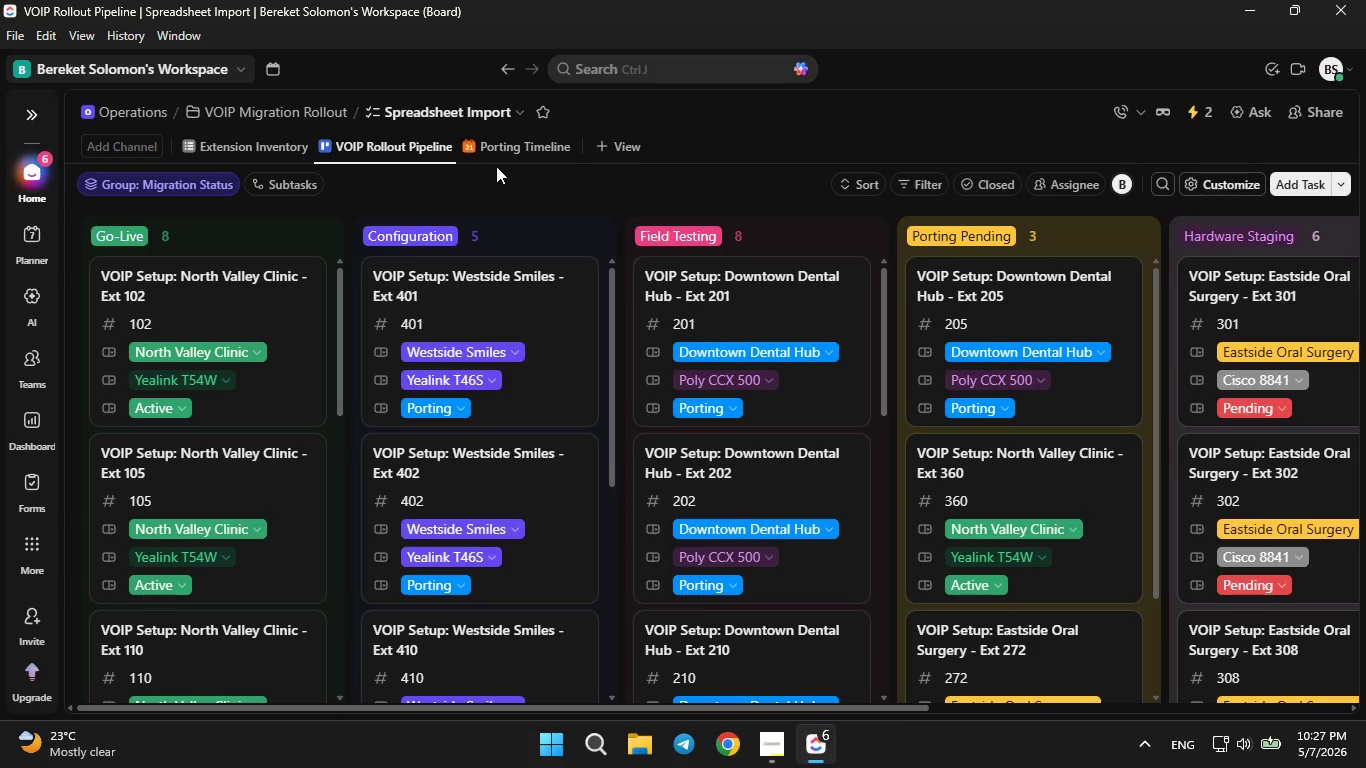 
double_click([495, 154])
 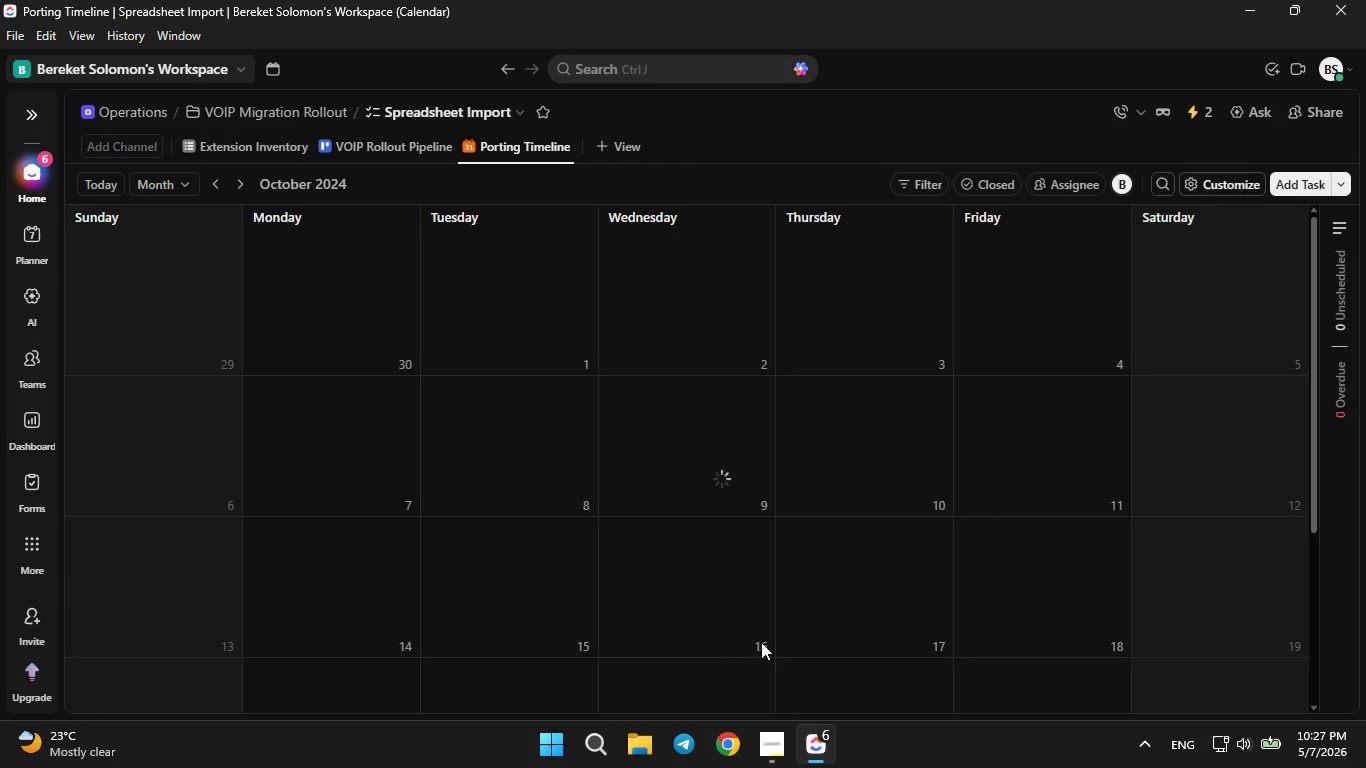 
scroll: coordinate [748, 616], scroll_direction: down, amount: 4.0
 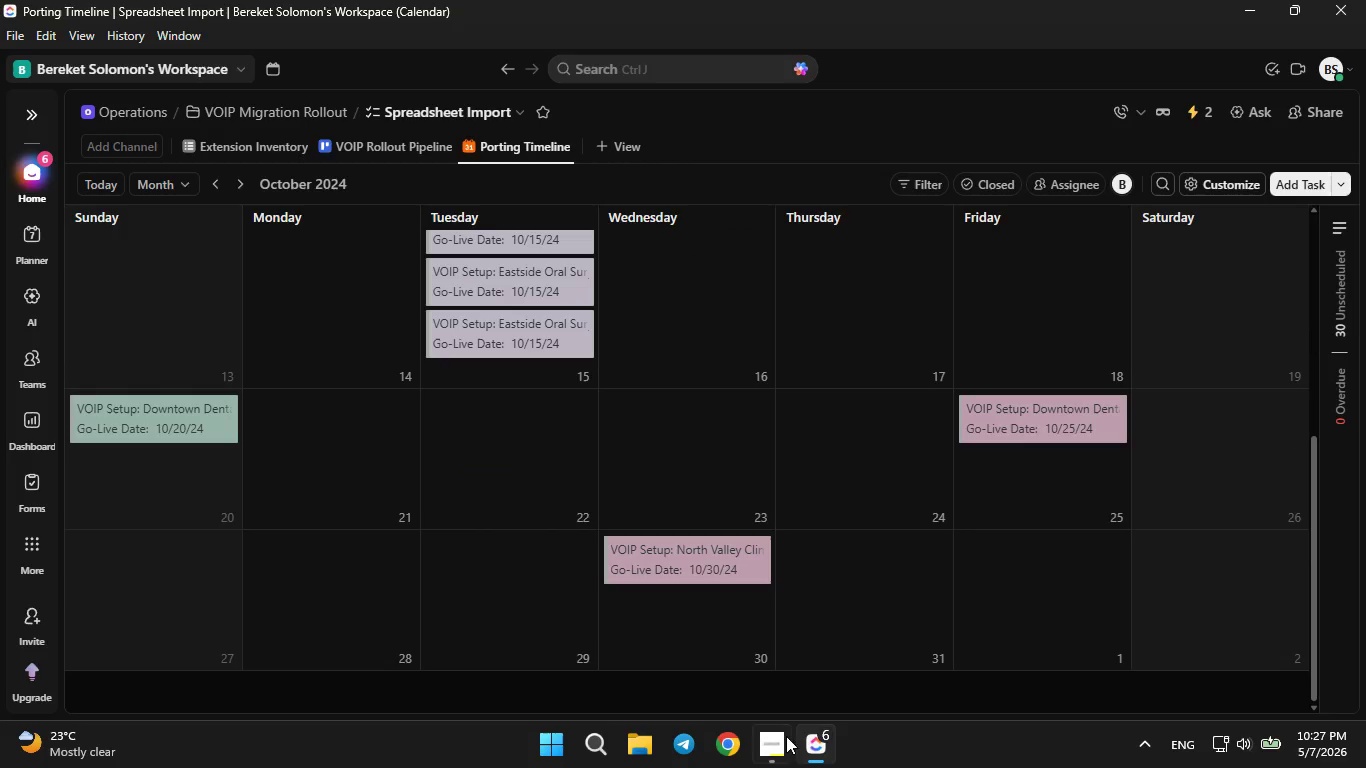 
left_click([786, 752])